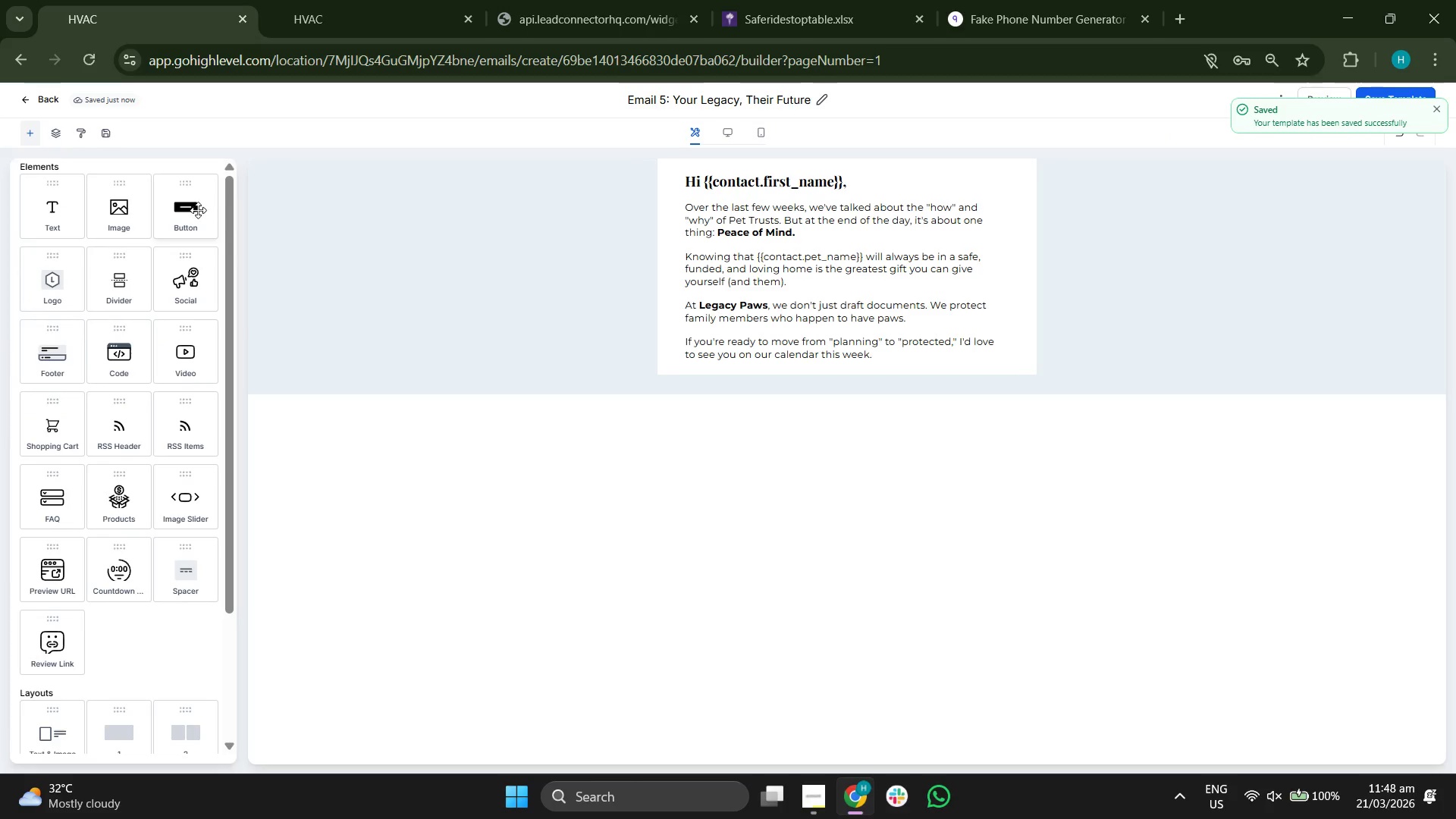 
left_click_drag(start_coordinate=[187, 213], to_coordinate=[733, 359])
 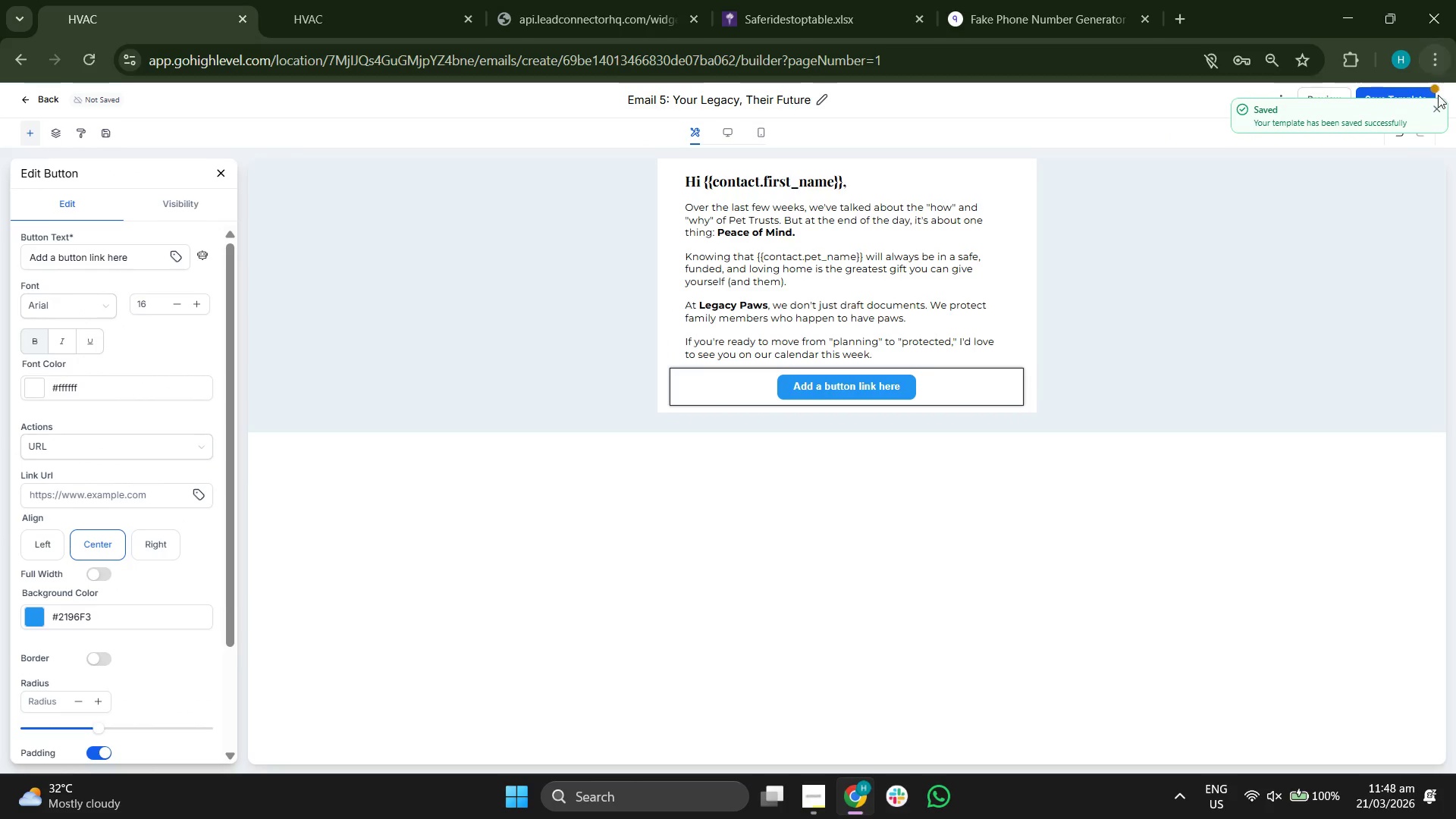 
left_click([1435, 111])
 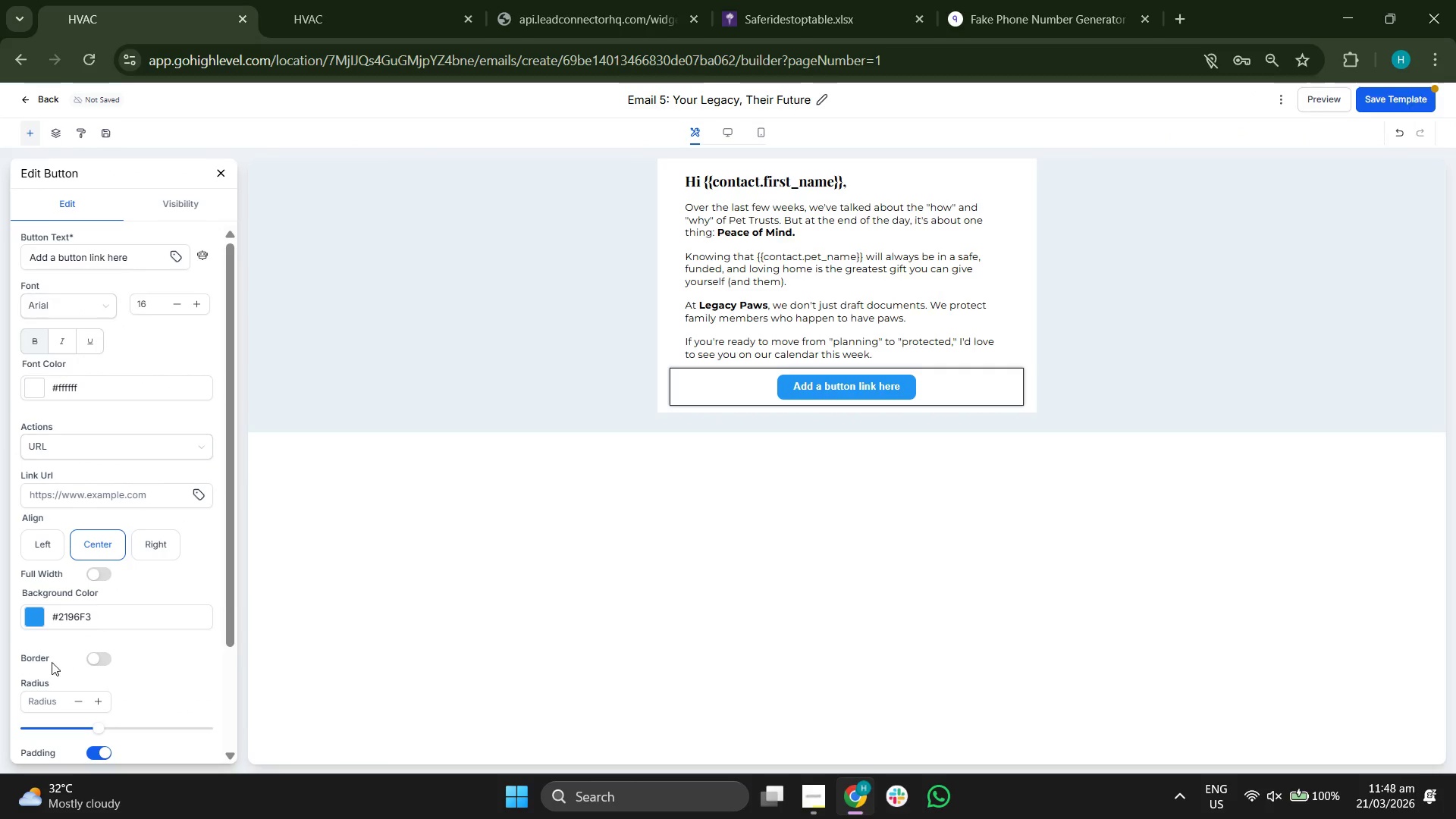 
left_click([31, 621])
 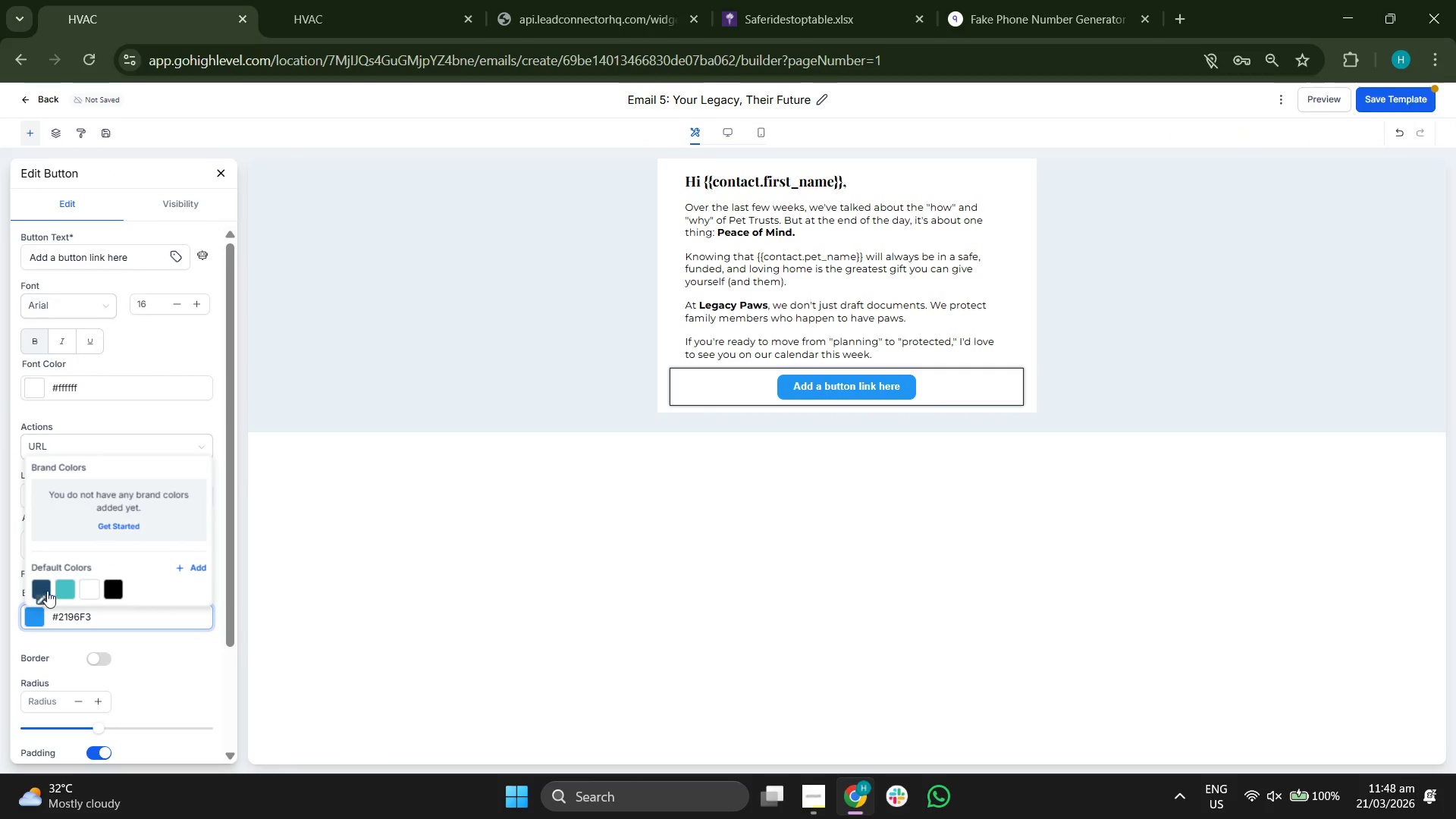 
left_click([45, 587])
 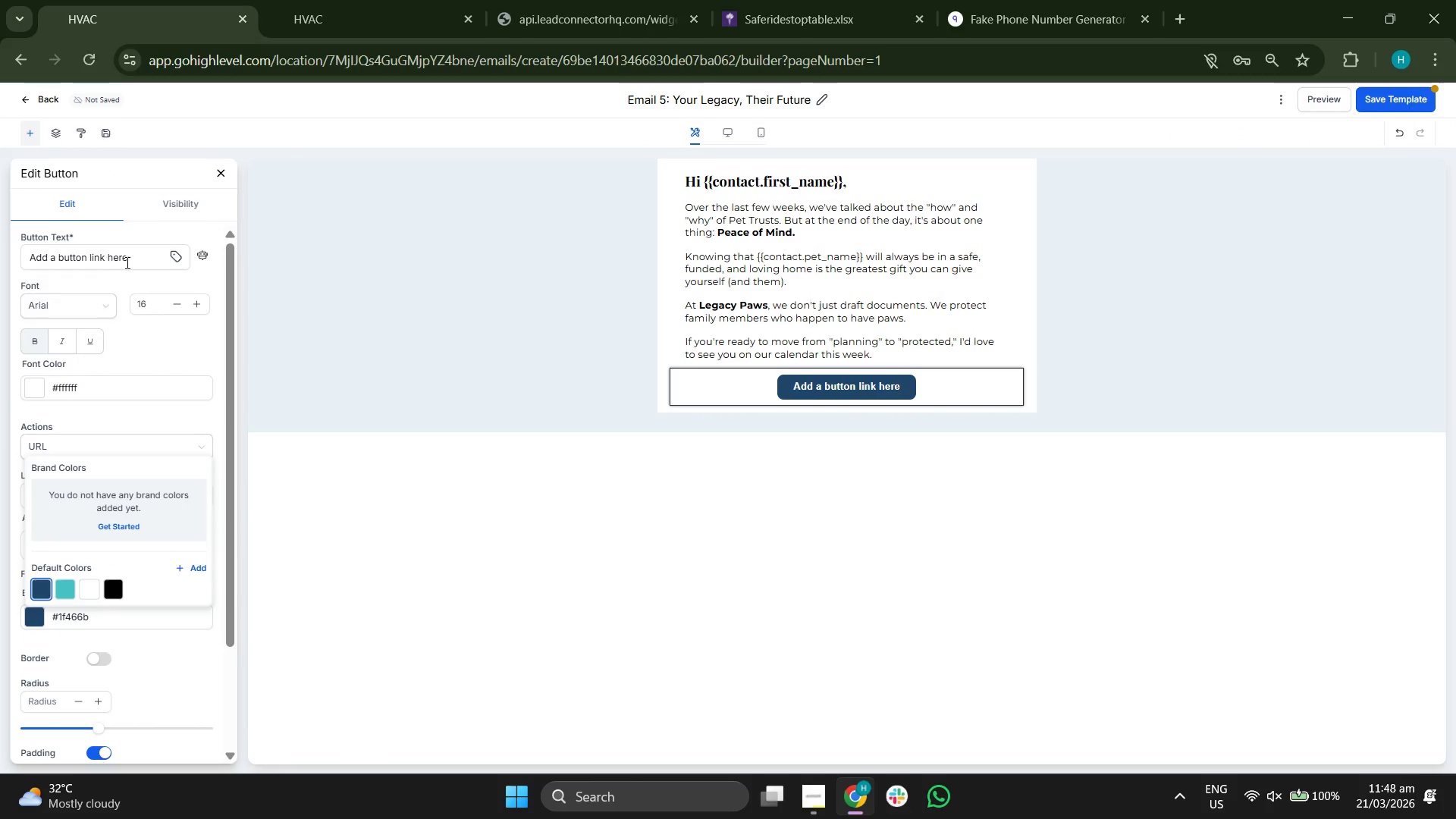 
left_click([146, 250])
 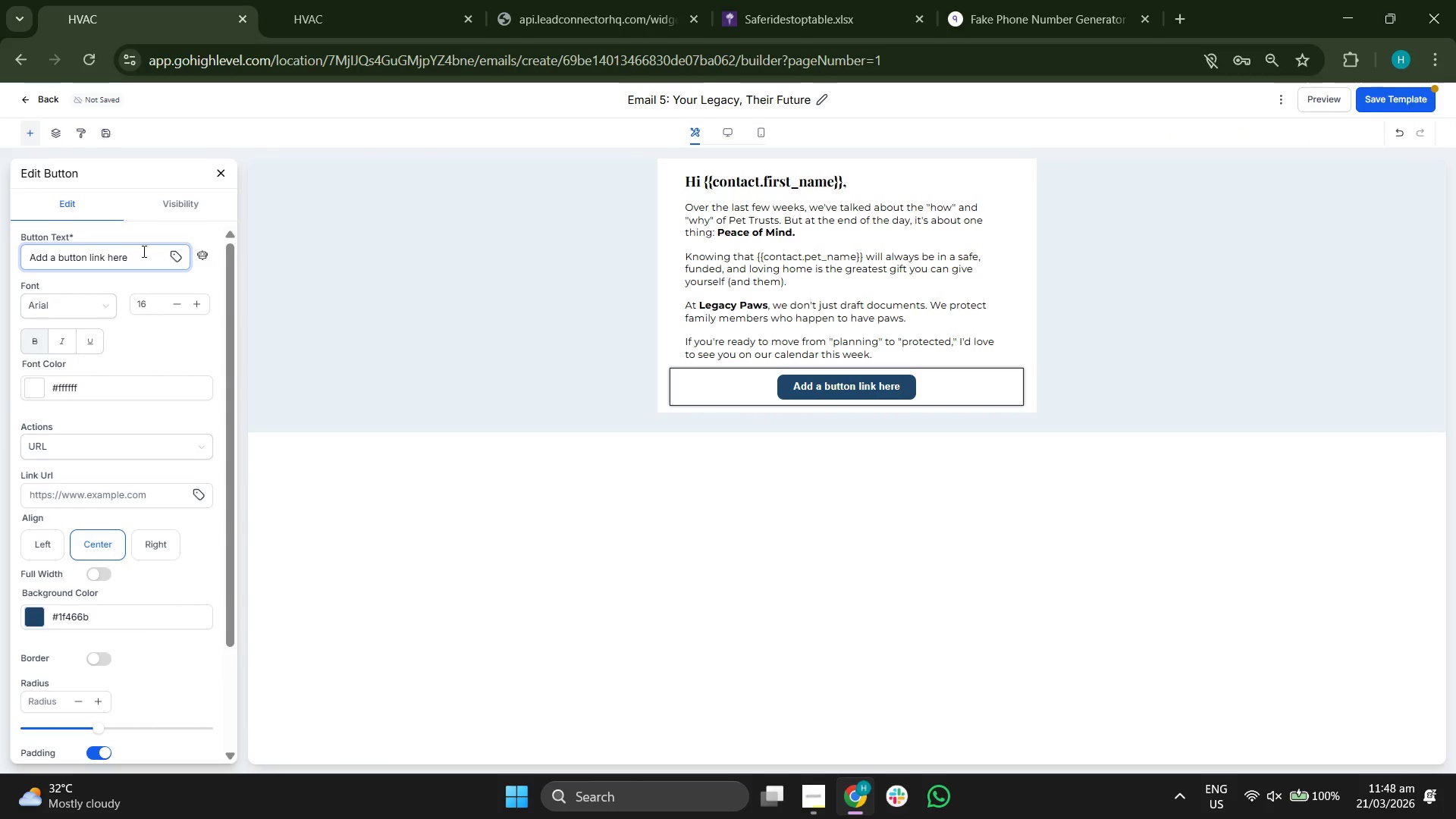 
hold_key(key=Backspace, duration=1.22)
 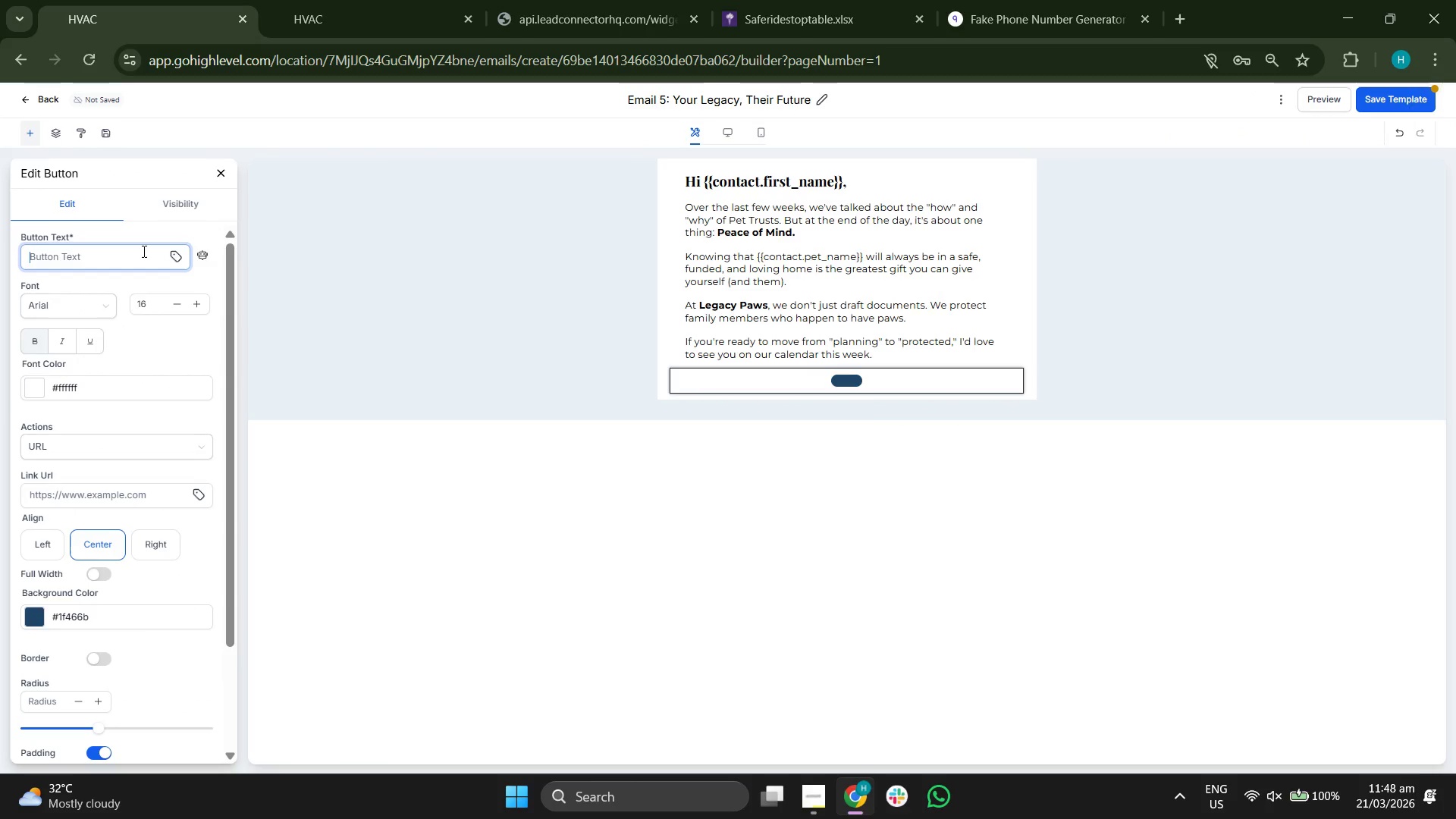 
key(Backspace)
type(FinL)
key(Backspace)
type(AL)
key(Backspace)
key(Backspace)
type(al Sep)
key(Backspace)
key(Backspace)
type(tep: Book Youy)
key(Backspace)
type(r Consi)
key(Backspace)
type(ultation)
 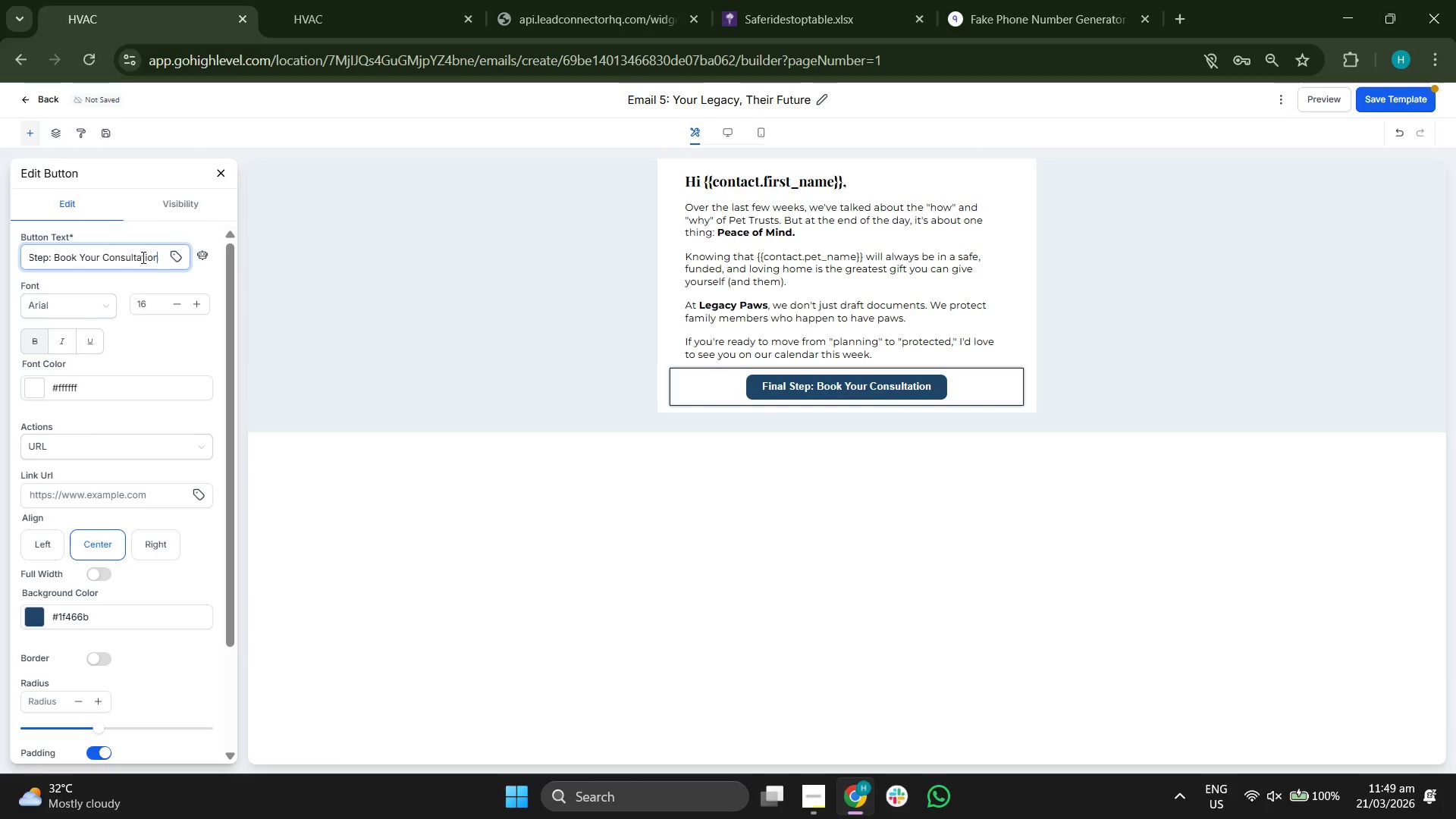 
left_click([61, 310])
 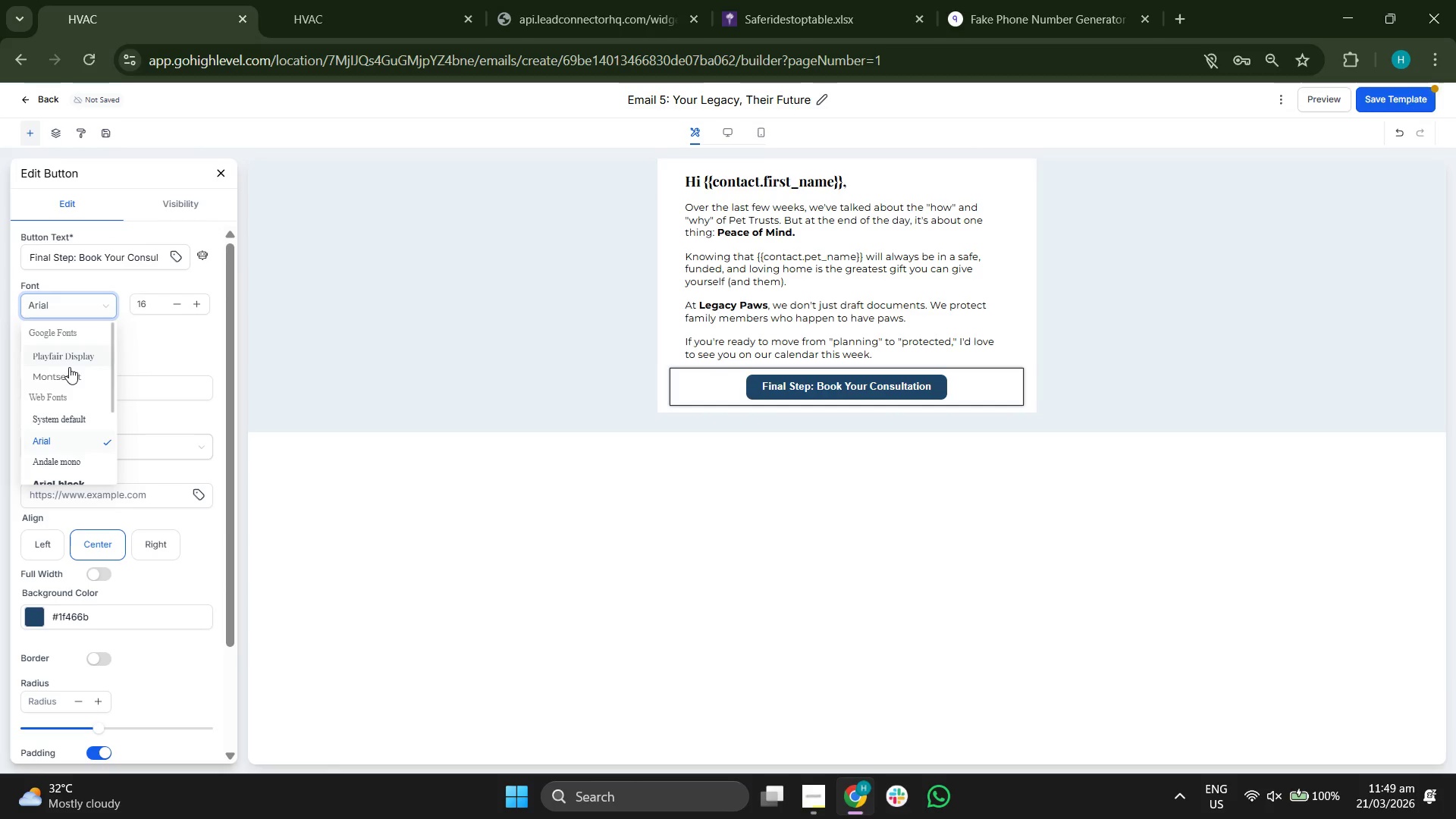 
left_click([69, 372])
 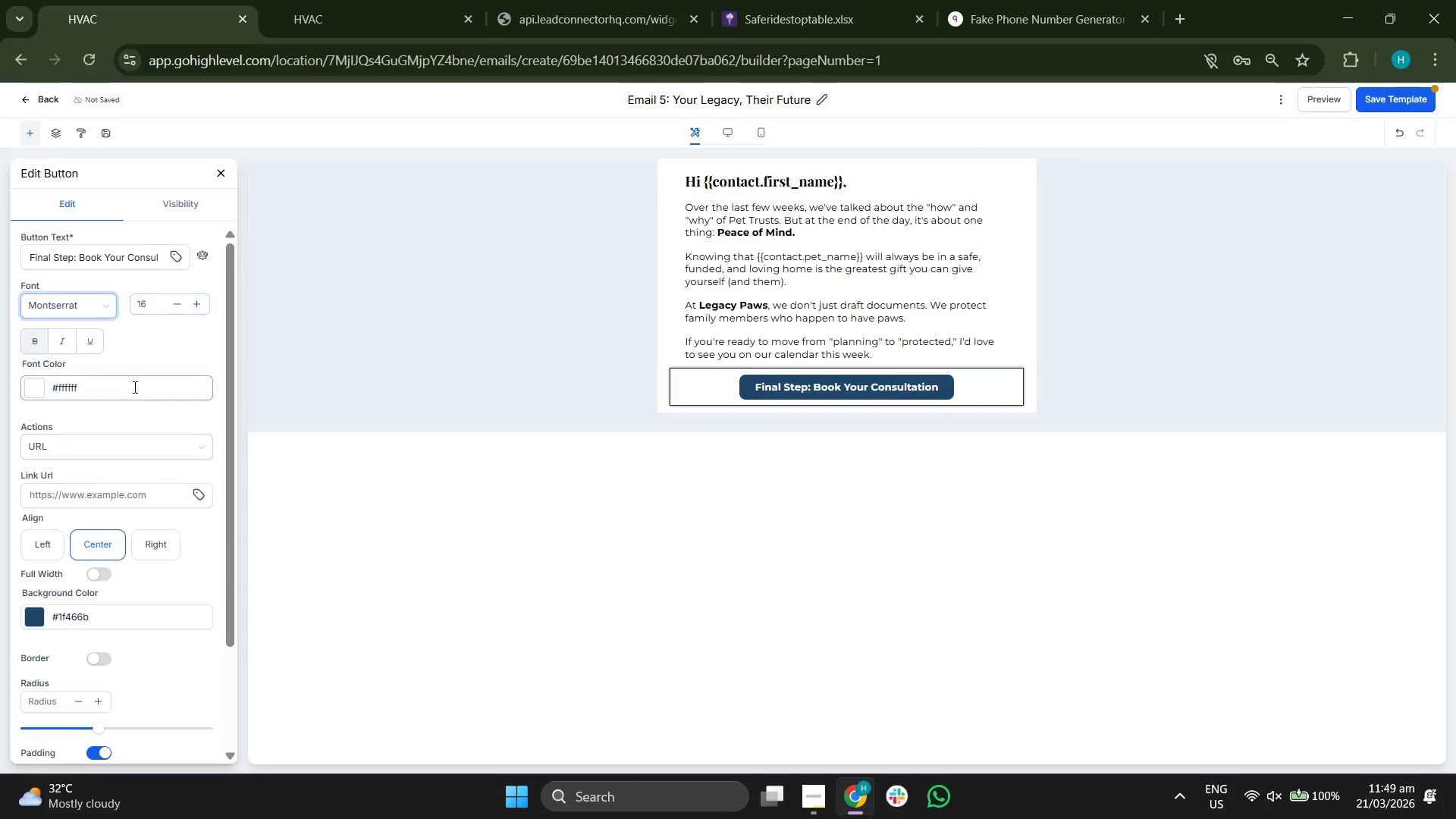 
scroll: coordinate [127, 388], scroll_direction: down, amount: 1.0
 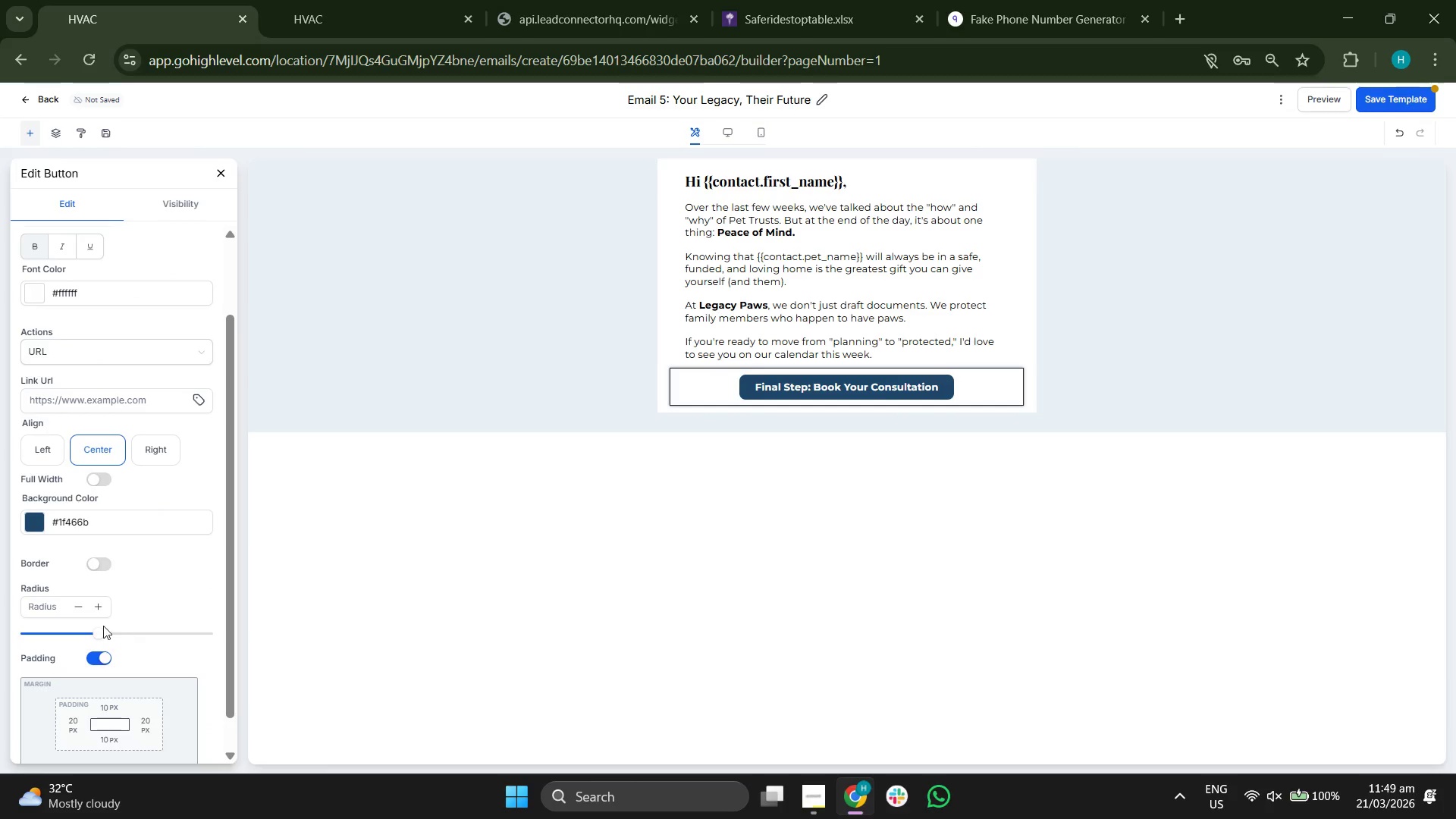 
left_click_drag(start_coordinate=[96, 629], to_coordinate=[168, 635])
 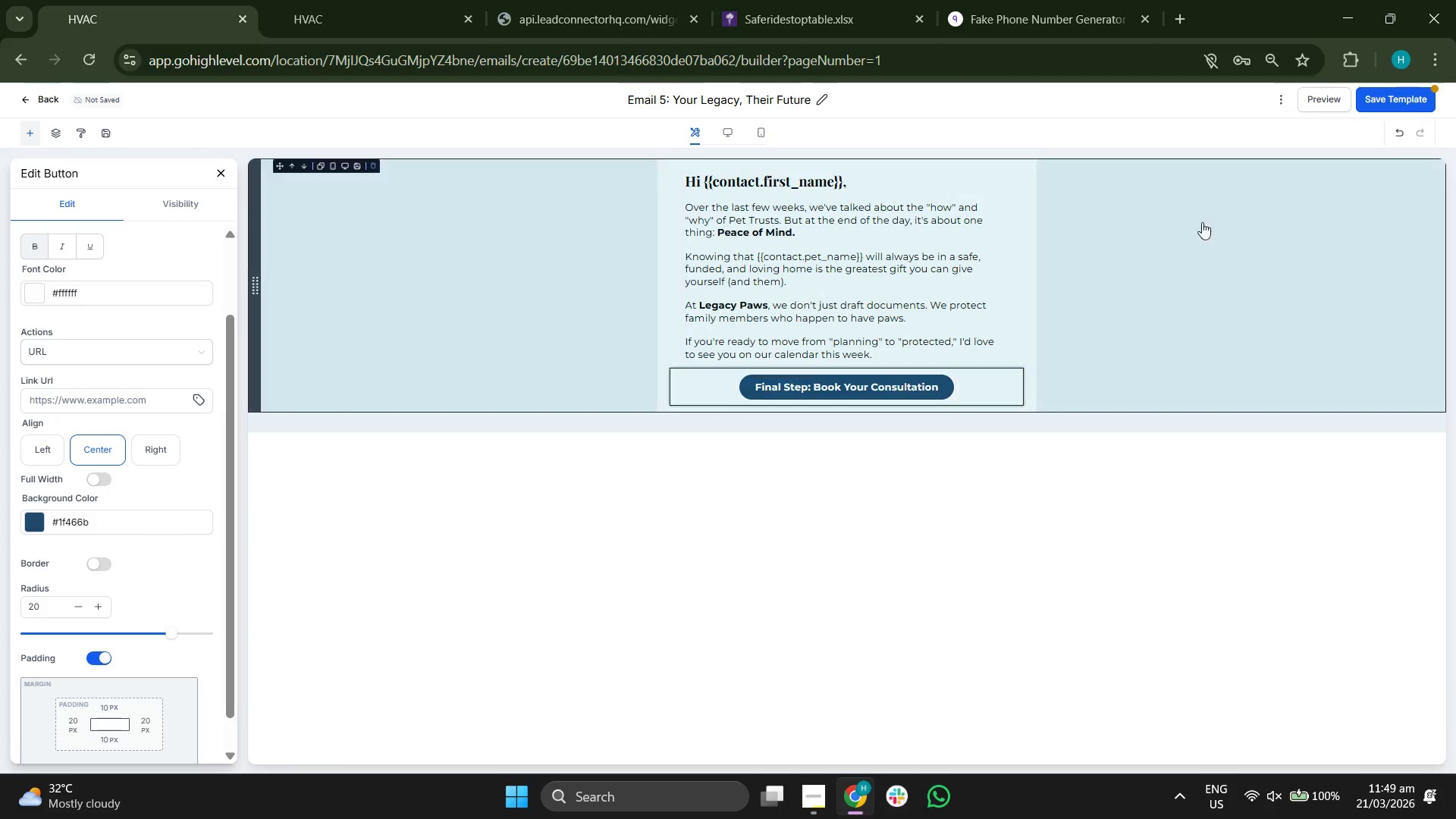 
left_click([1380, 99])
 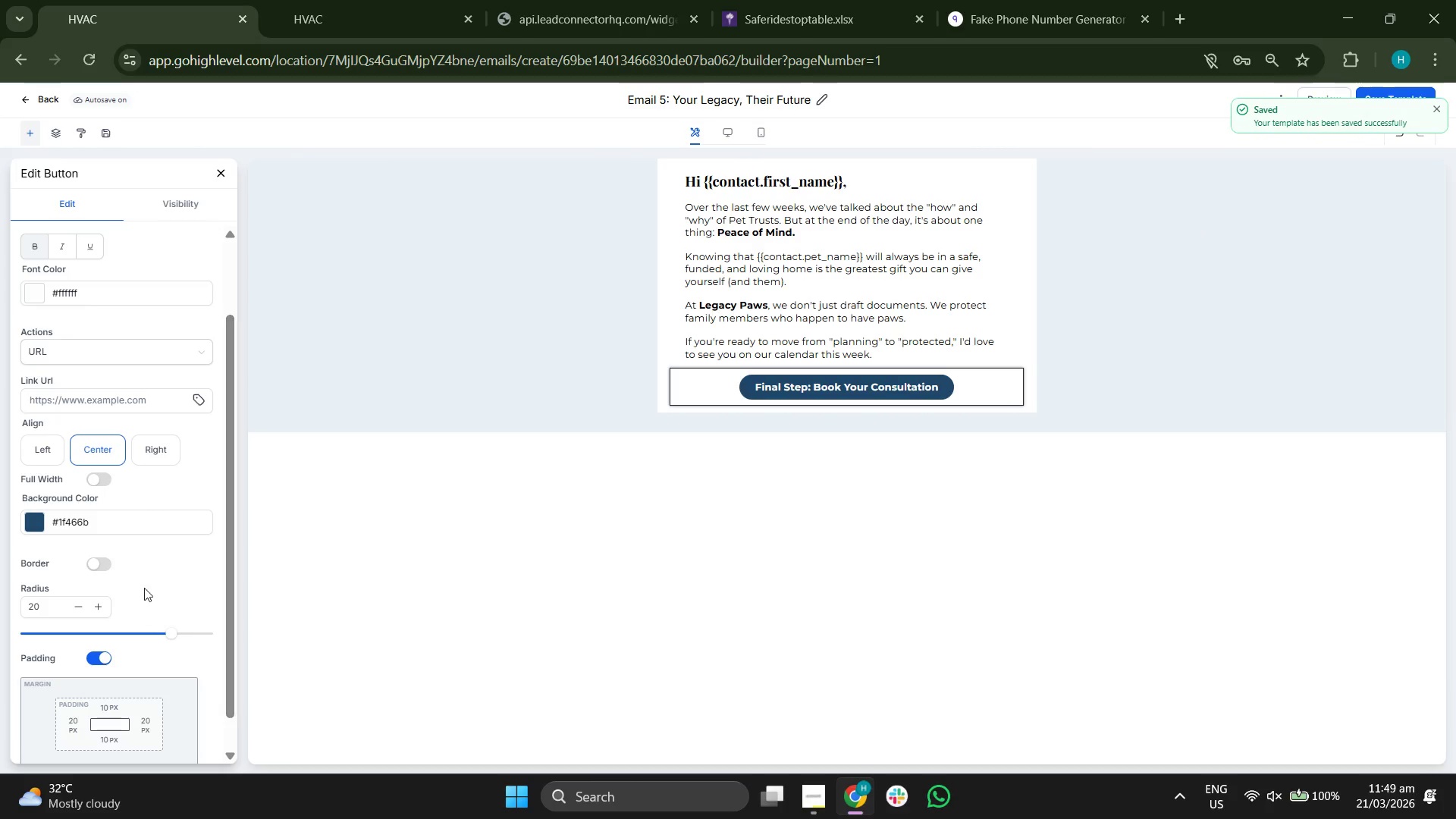 
wait(6.78)
 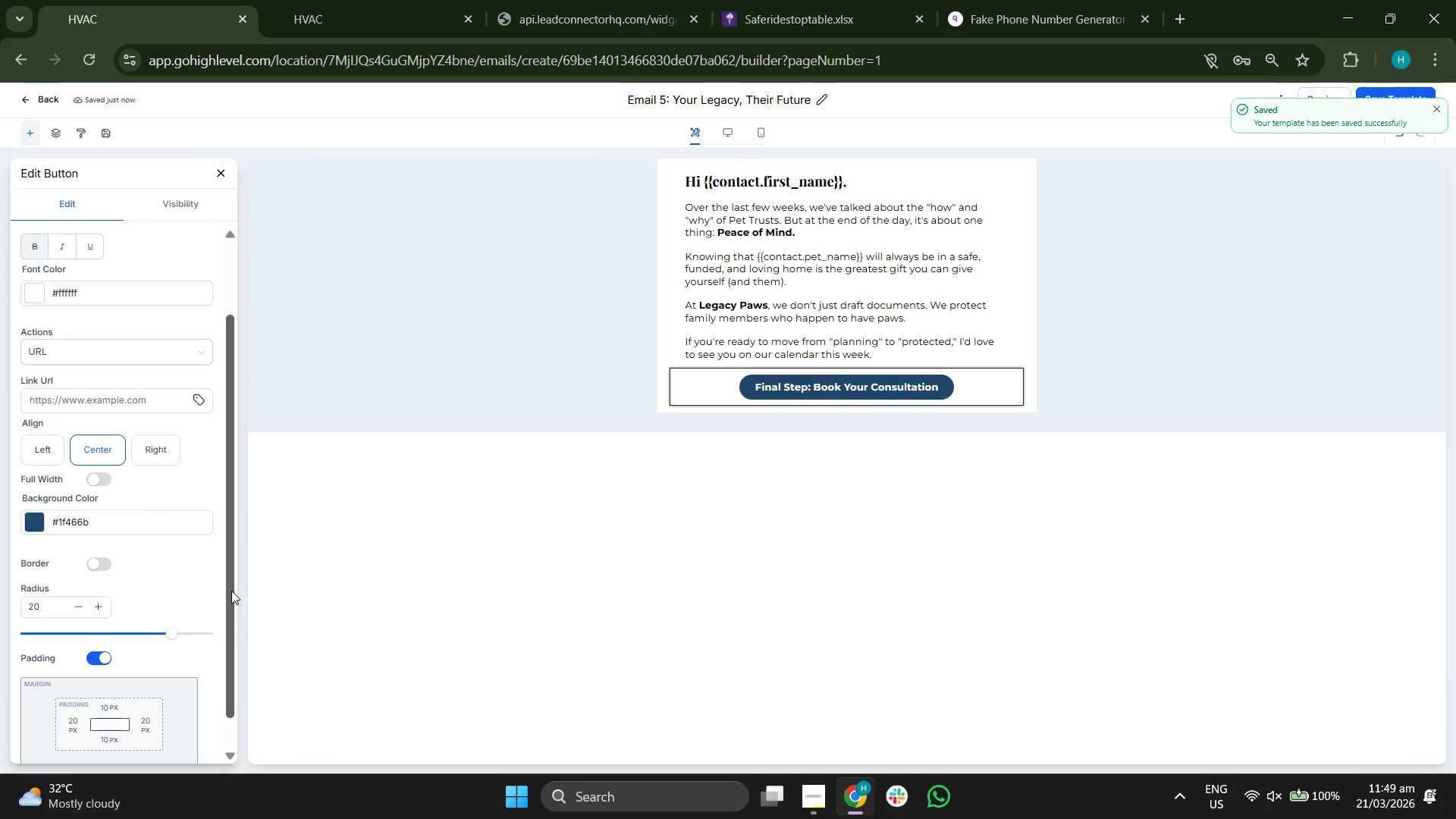 
scroll: coordinate [159, 359], scroll_direction: down, amount: 2.0
 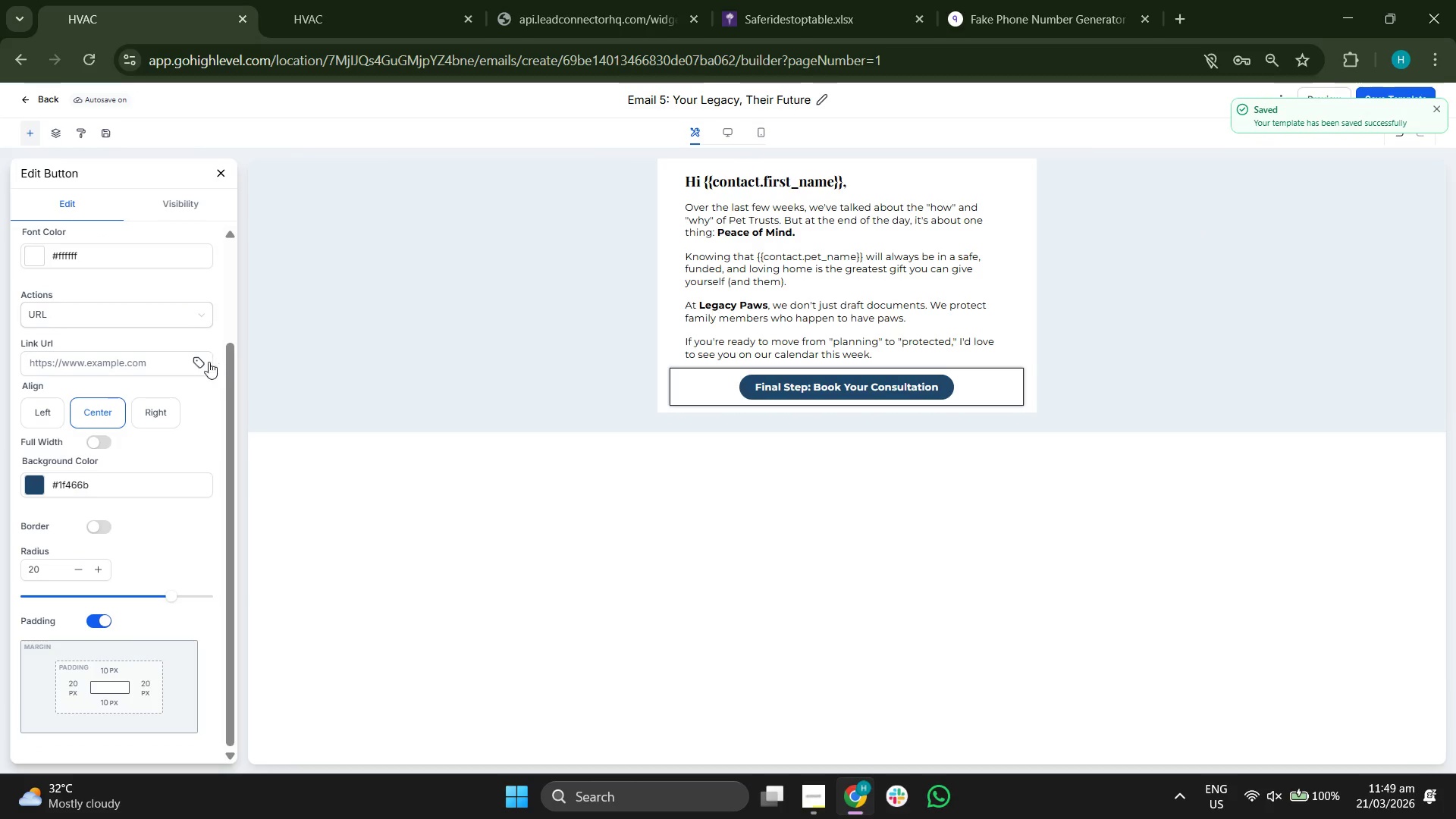 
left_click([199, 364])